 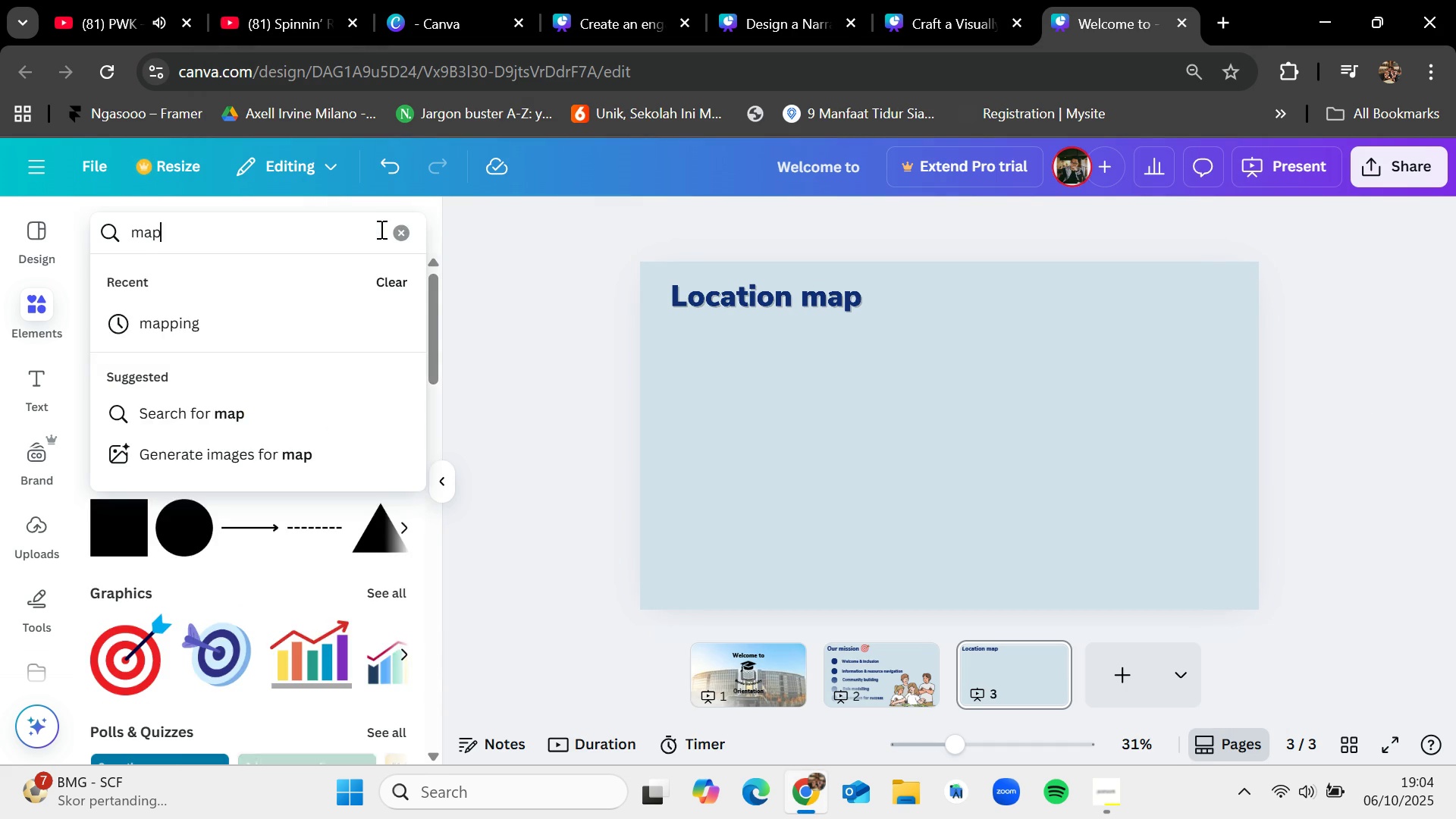 
key(Enter)
 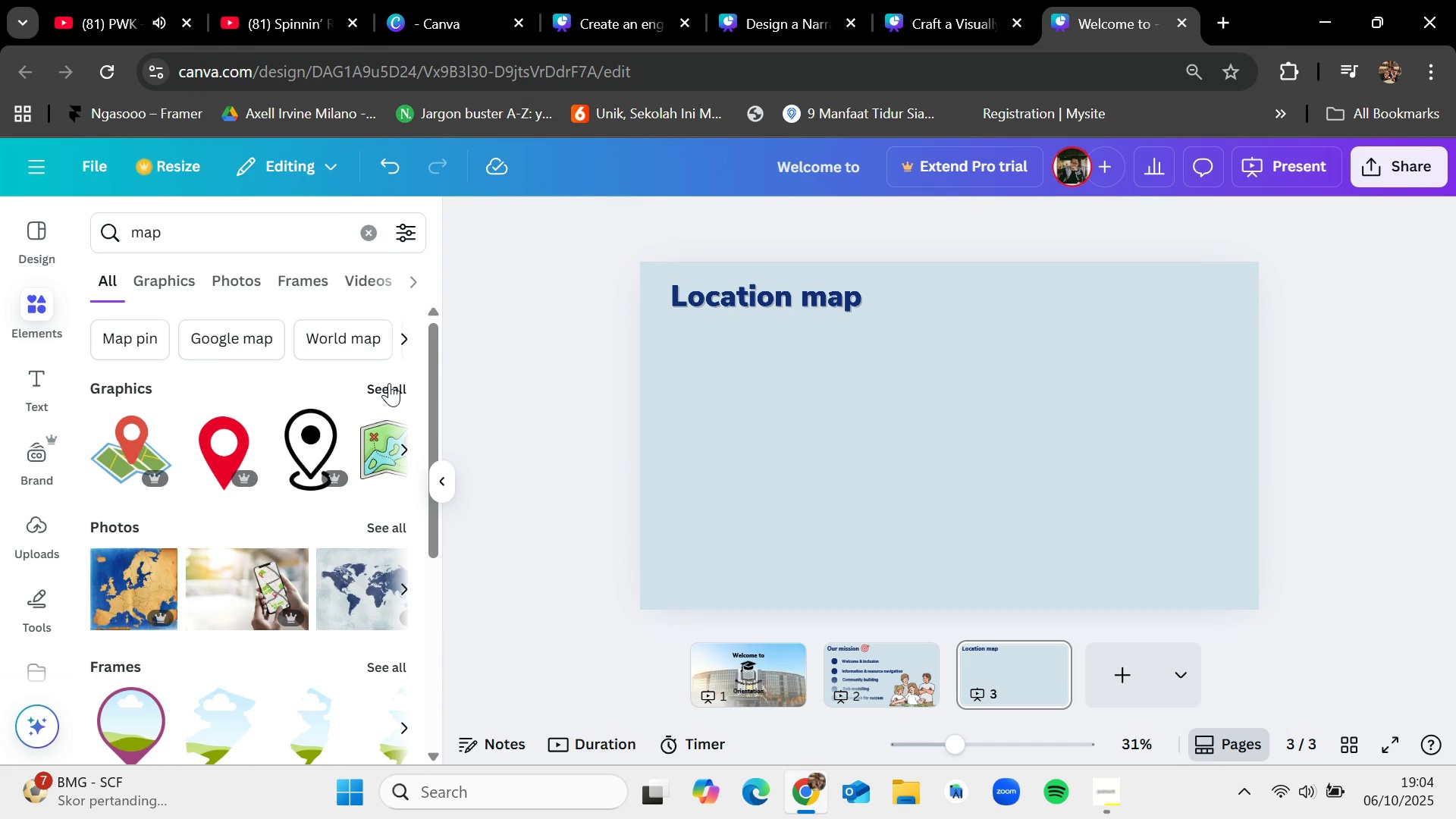 
left_click([389, 383])
 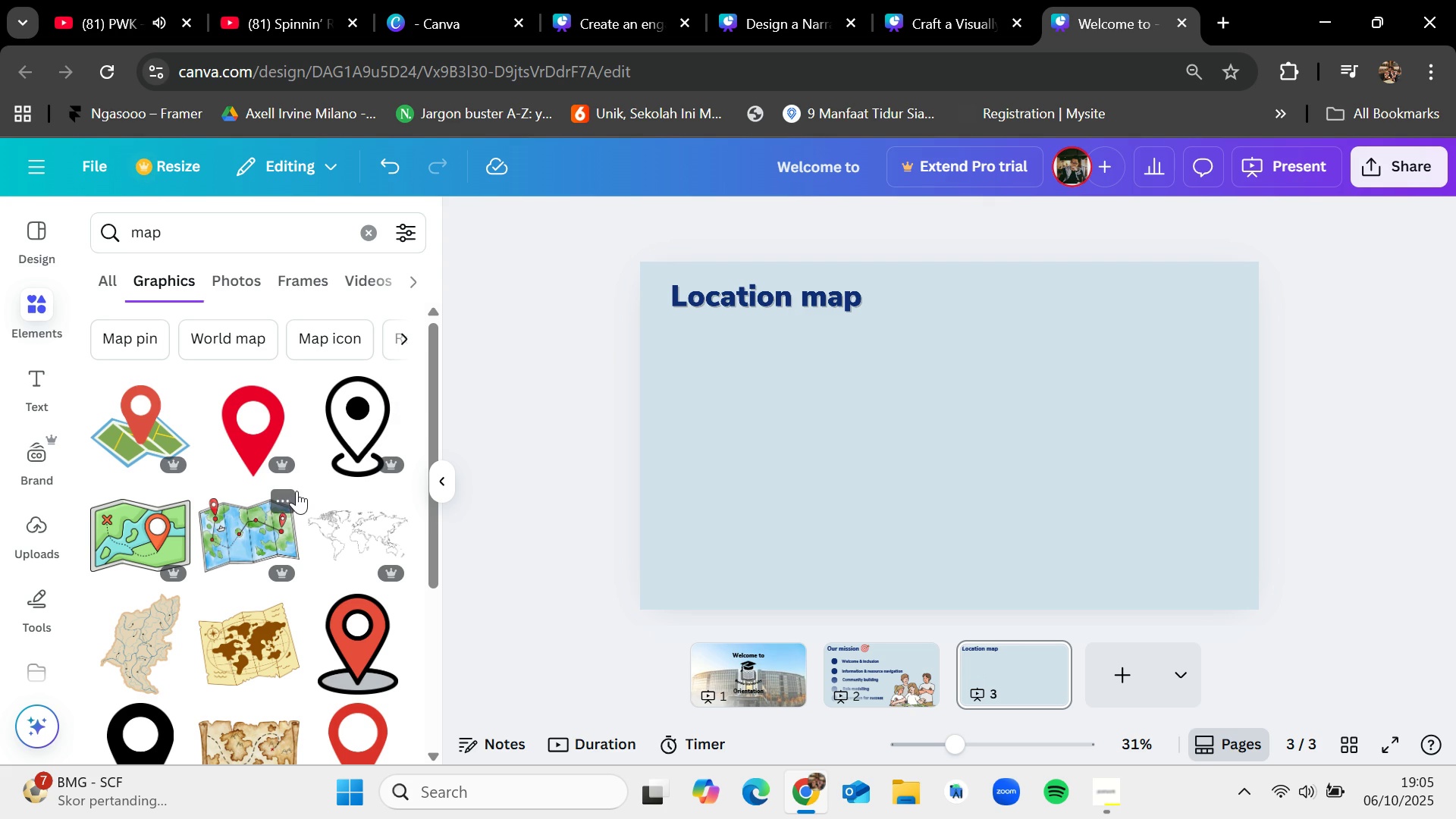 
scroll: coordinate [316, 615], scroll_direction: down, amount: 2.0
 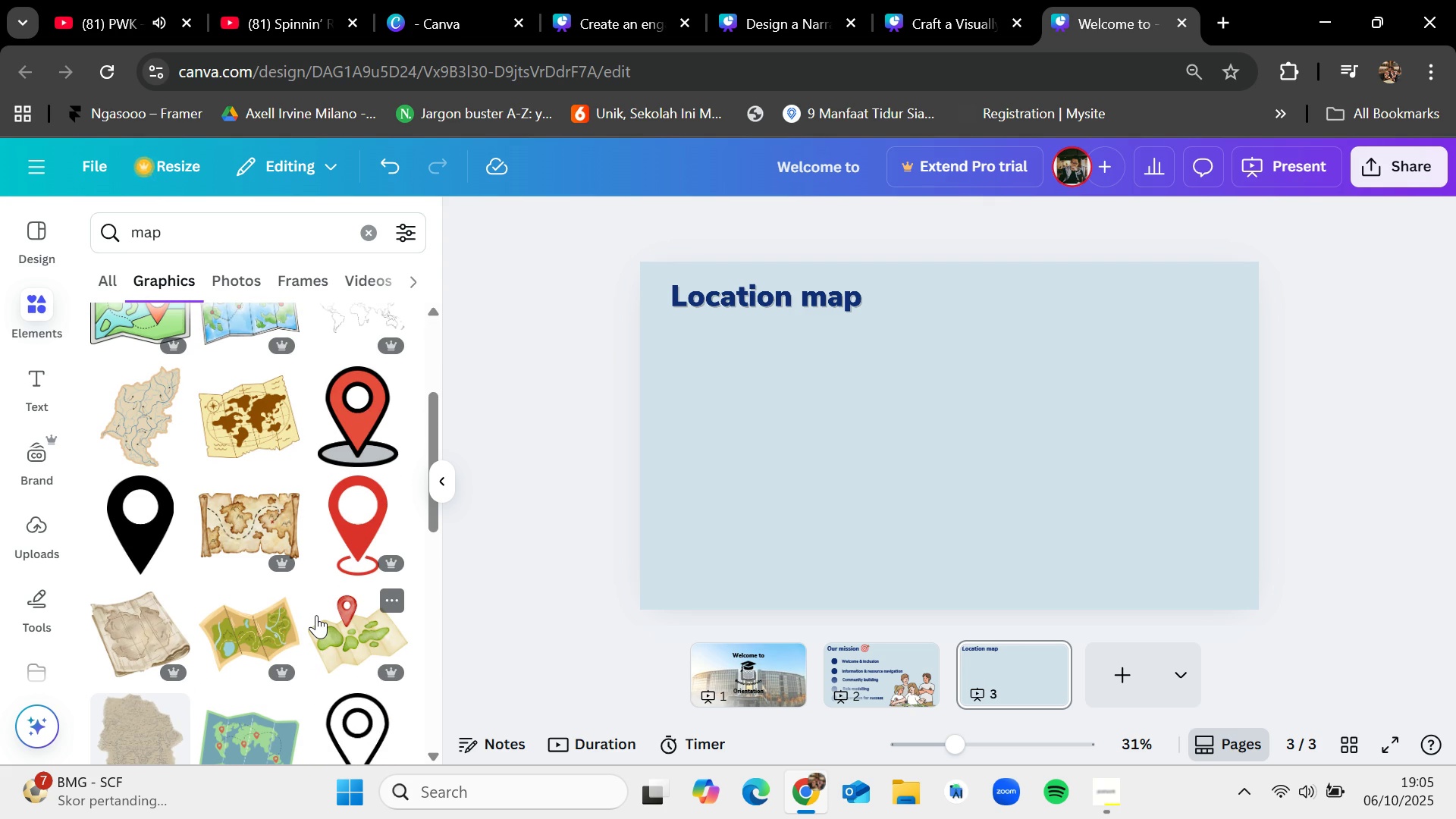 
scroll: coordinate [317, 615], scroll_direction: up, amount: 2.0
 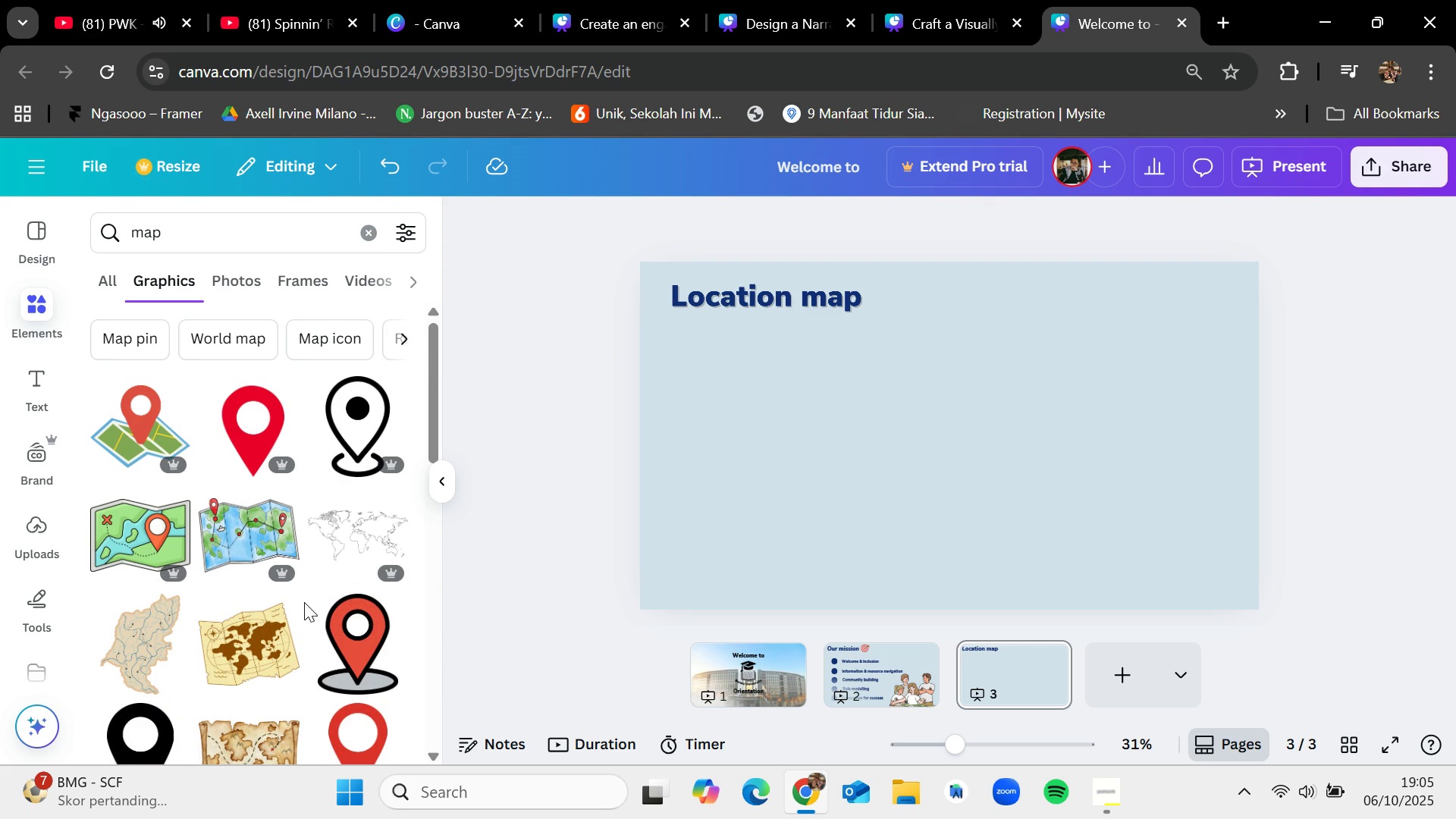 
left_click([132, 227])
 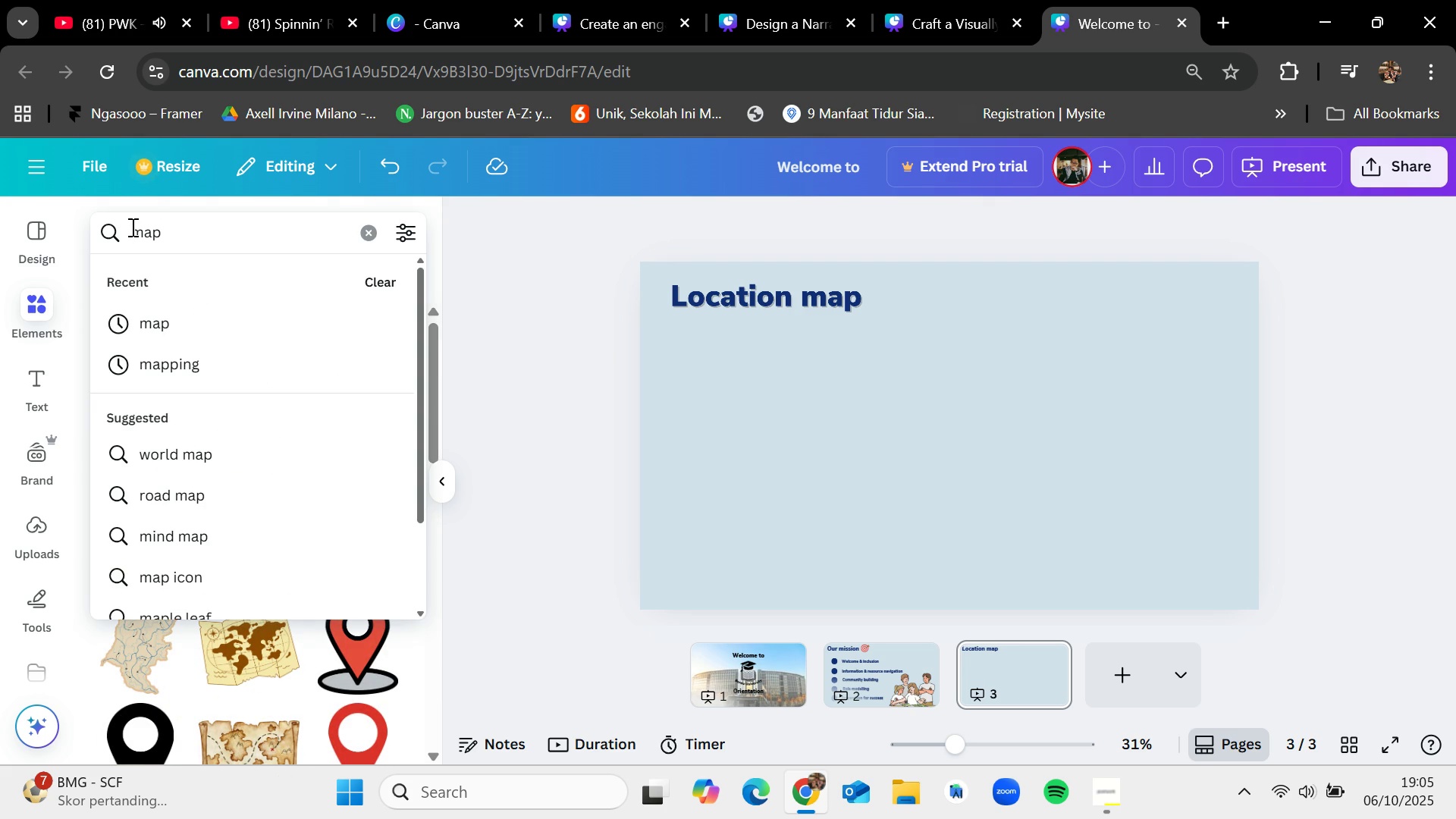 
type(university )
 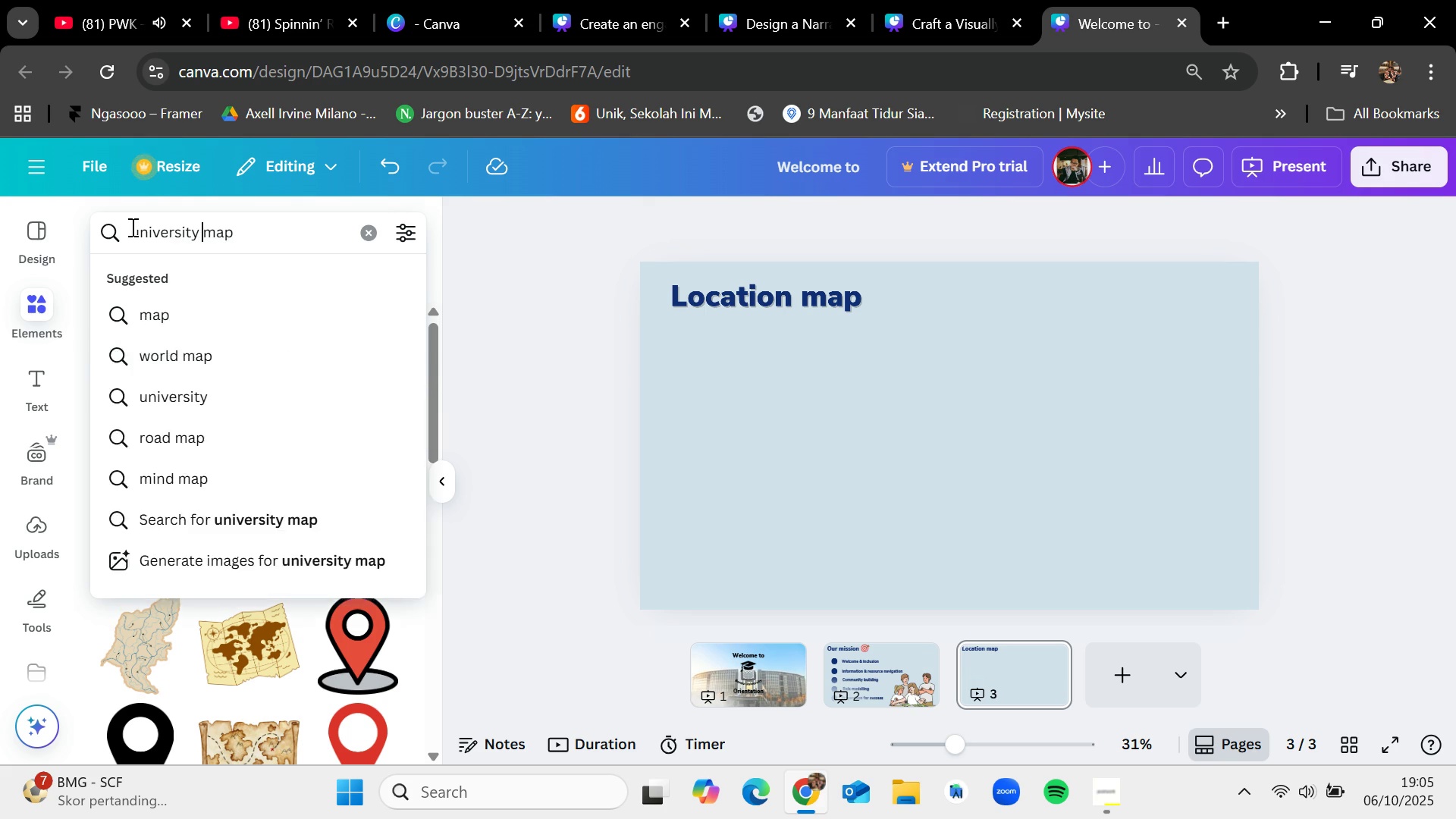 
key(Enter)
 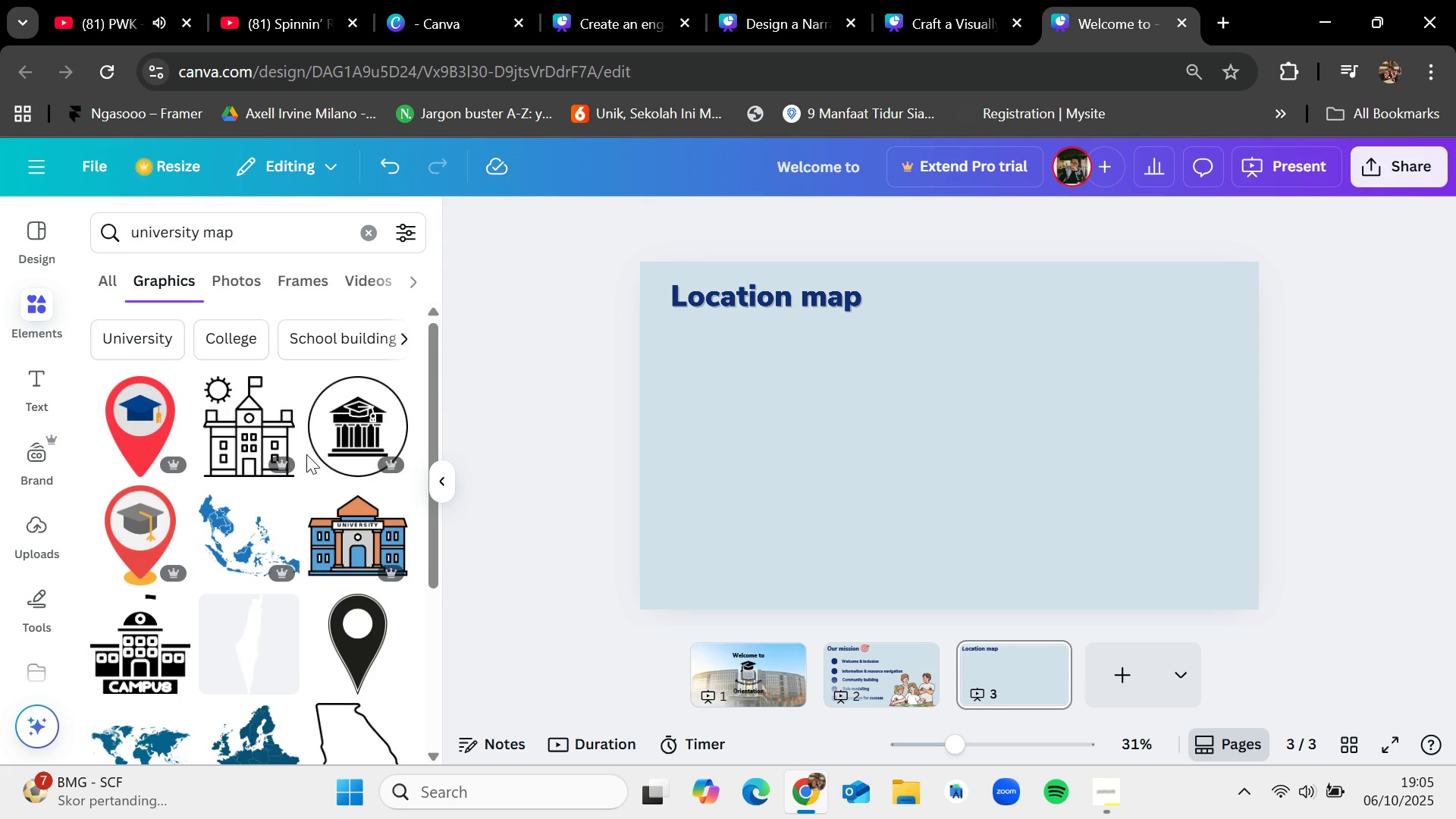 
scroll: coordinate [323, 593], scroll_direction: down, amount: 7.0